 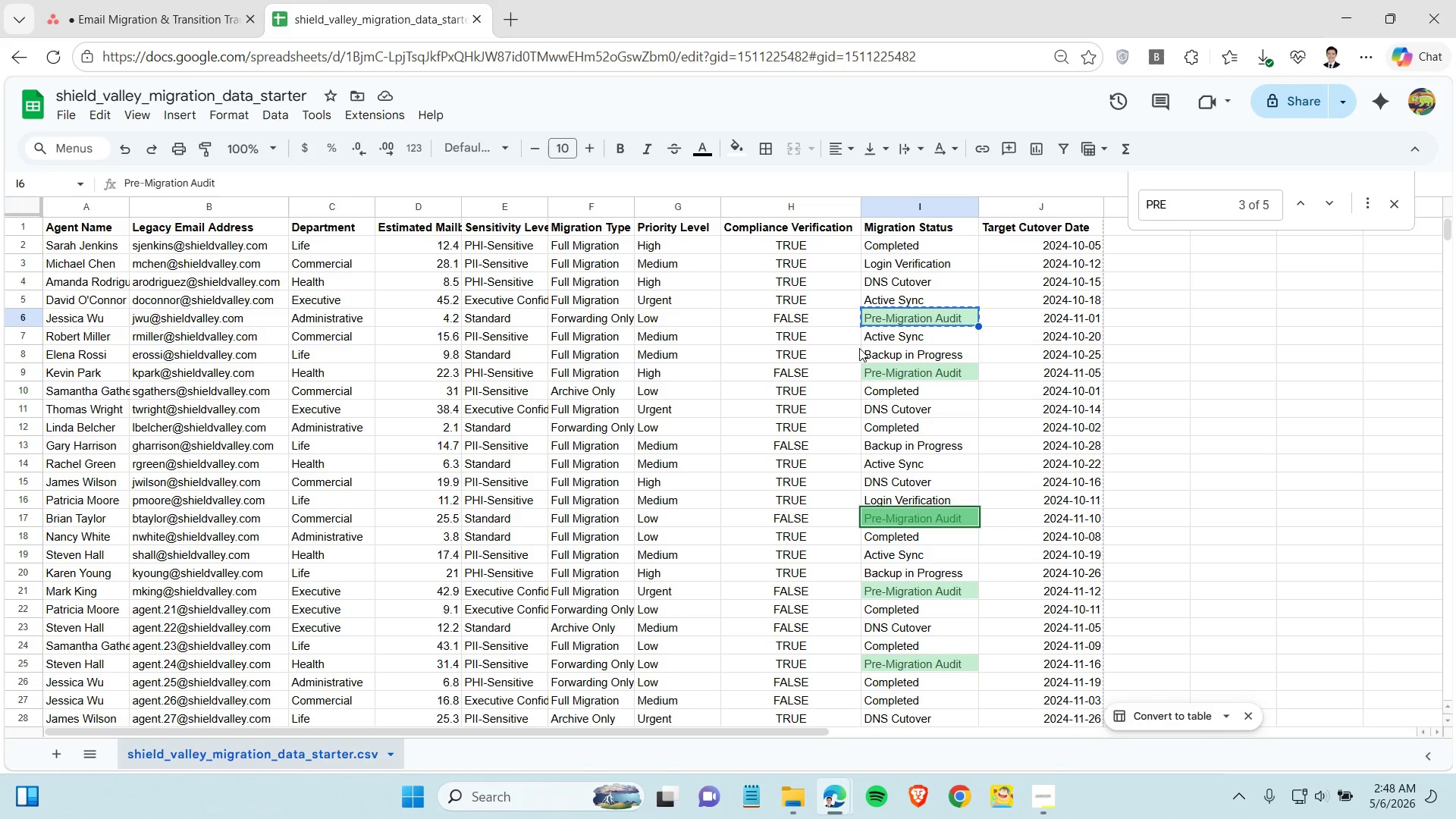 
key(Control+C)
 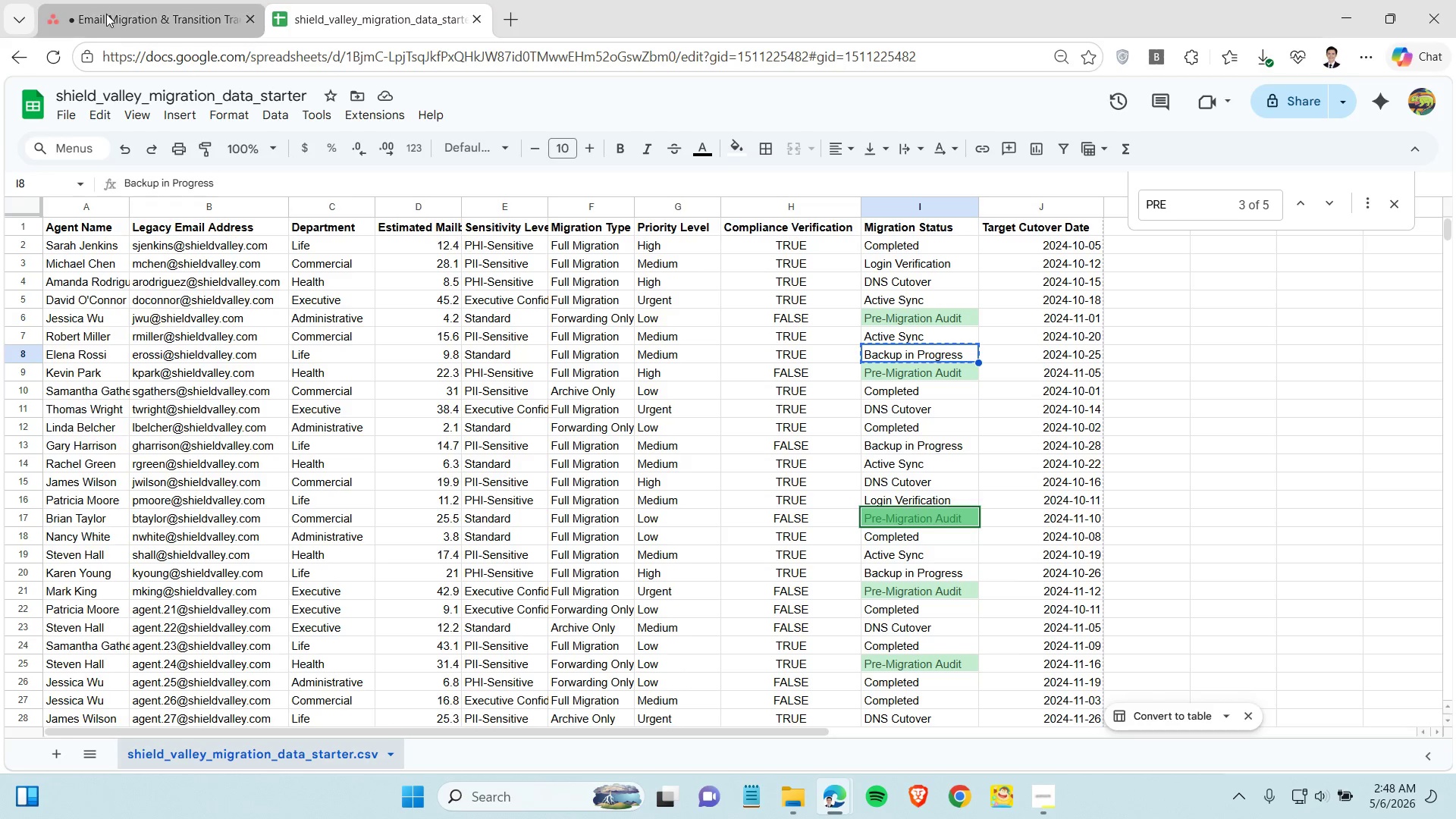 
left_click([106, 14])
 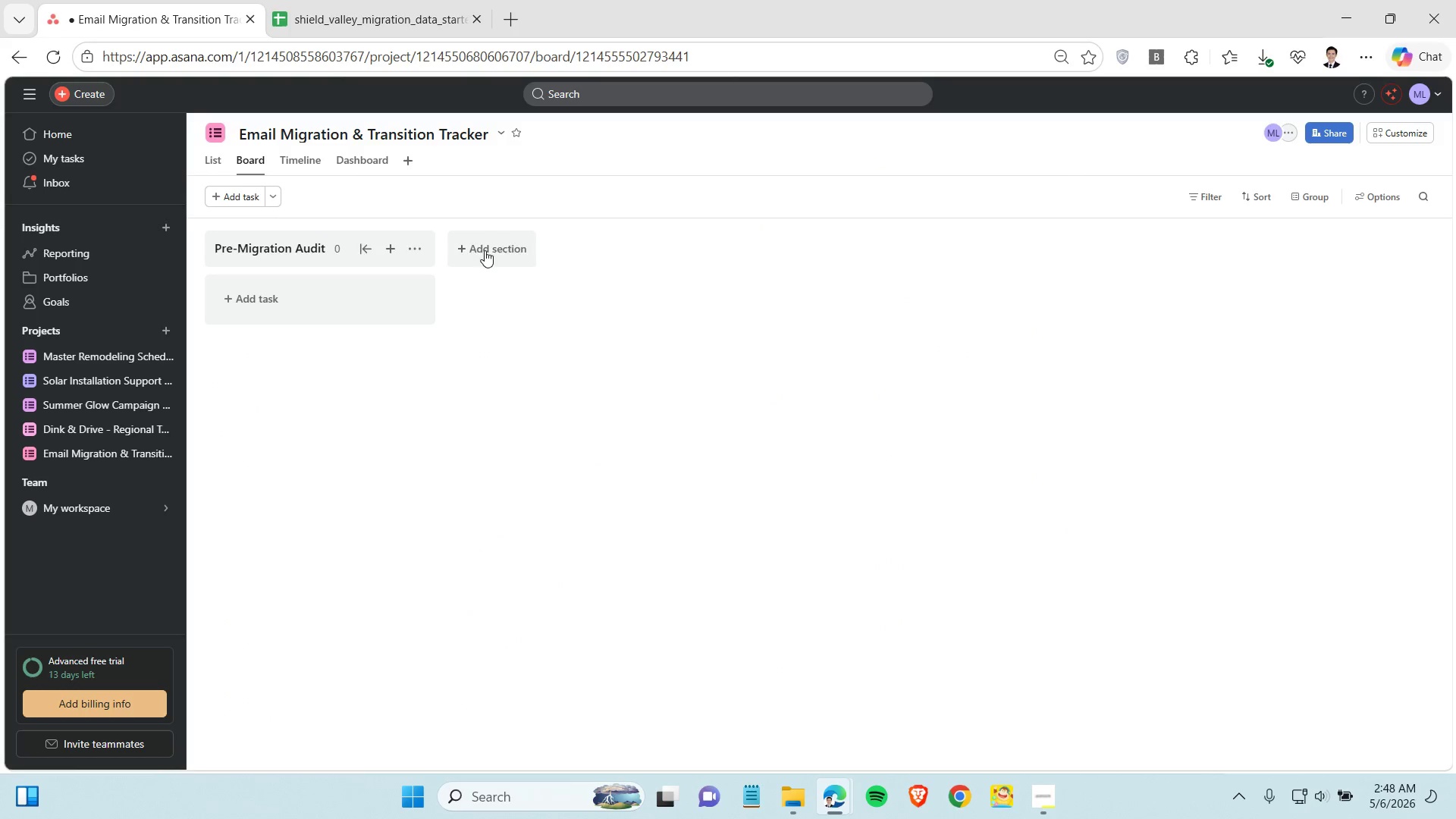 
left_click([485, 250])
 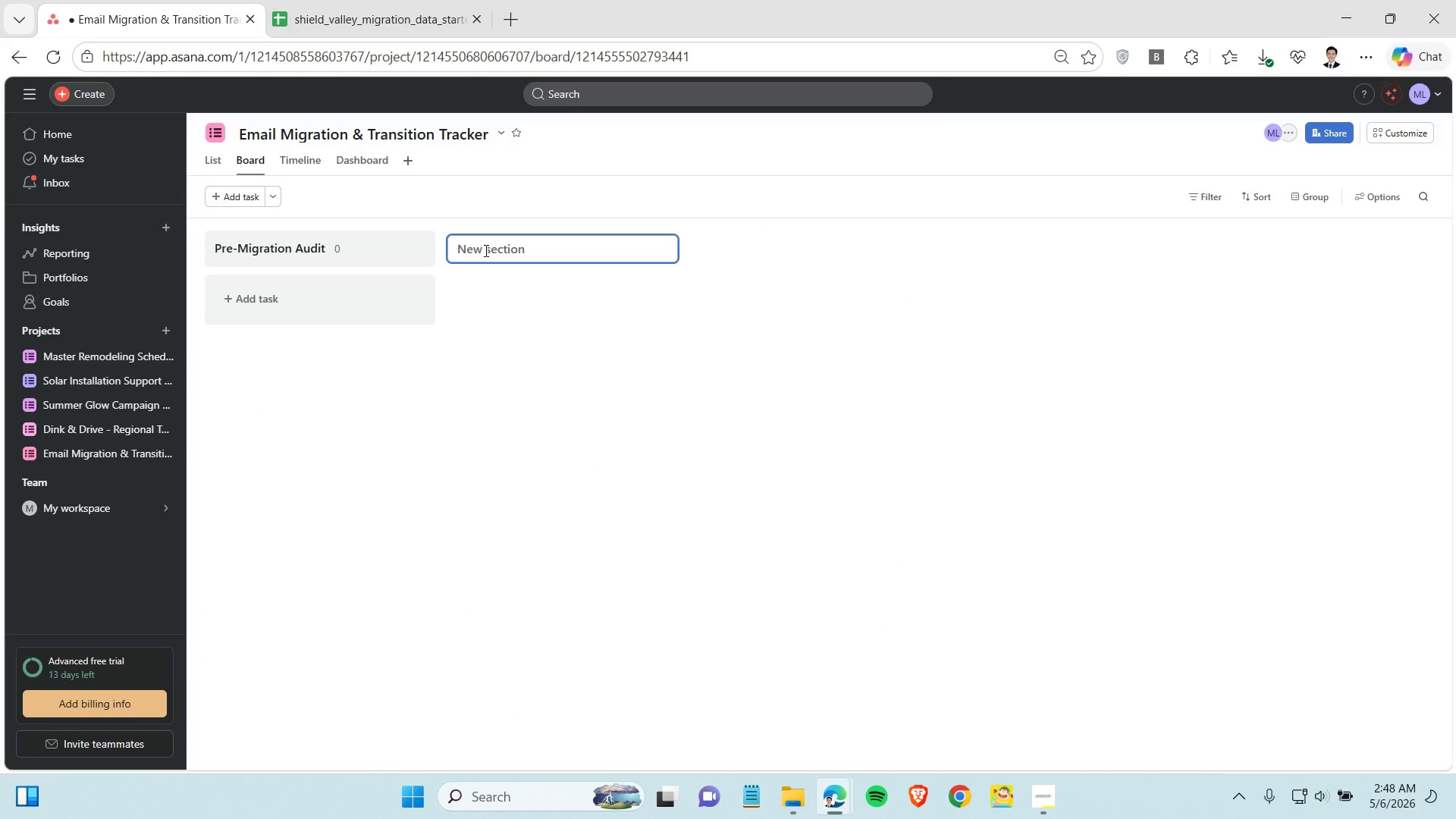 
key(Control+V)
 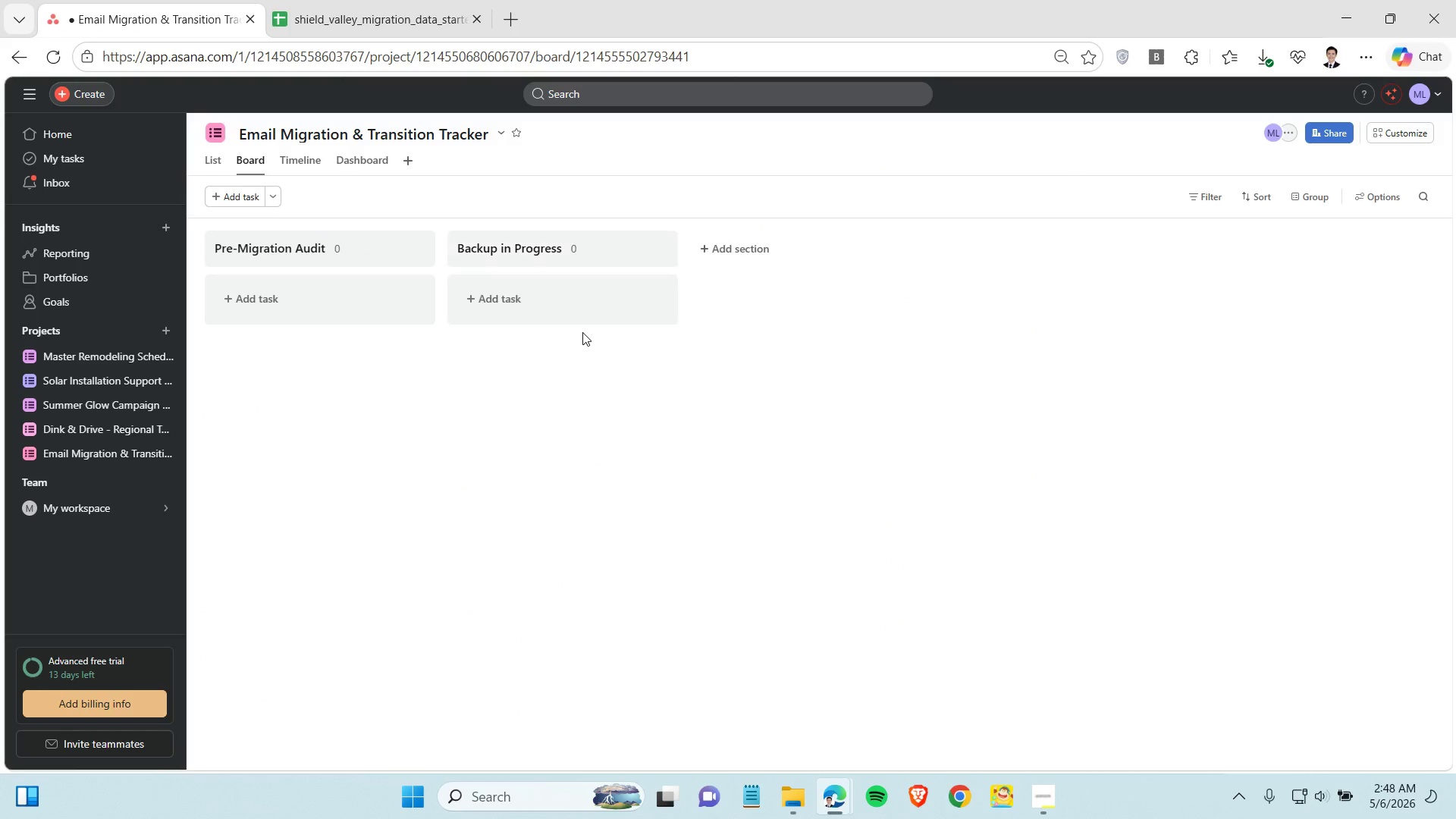 
left_click([580, 331])
 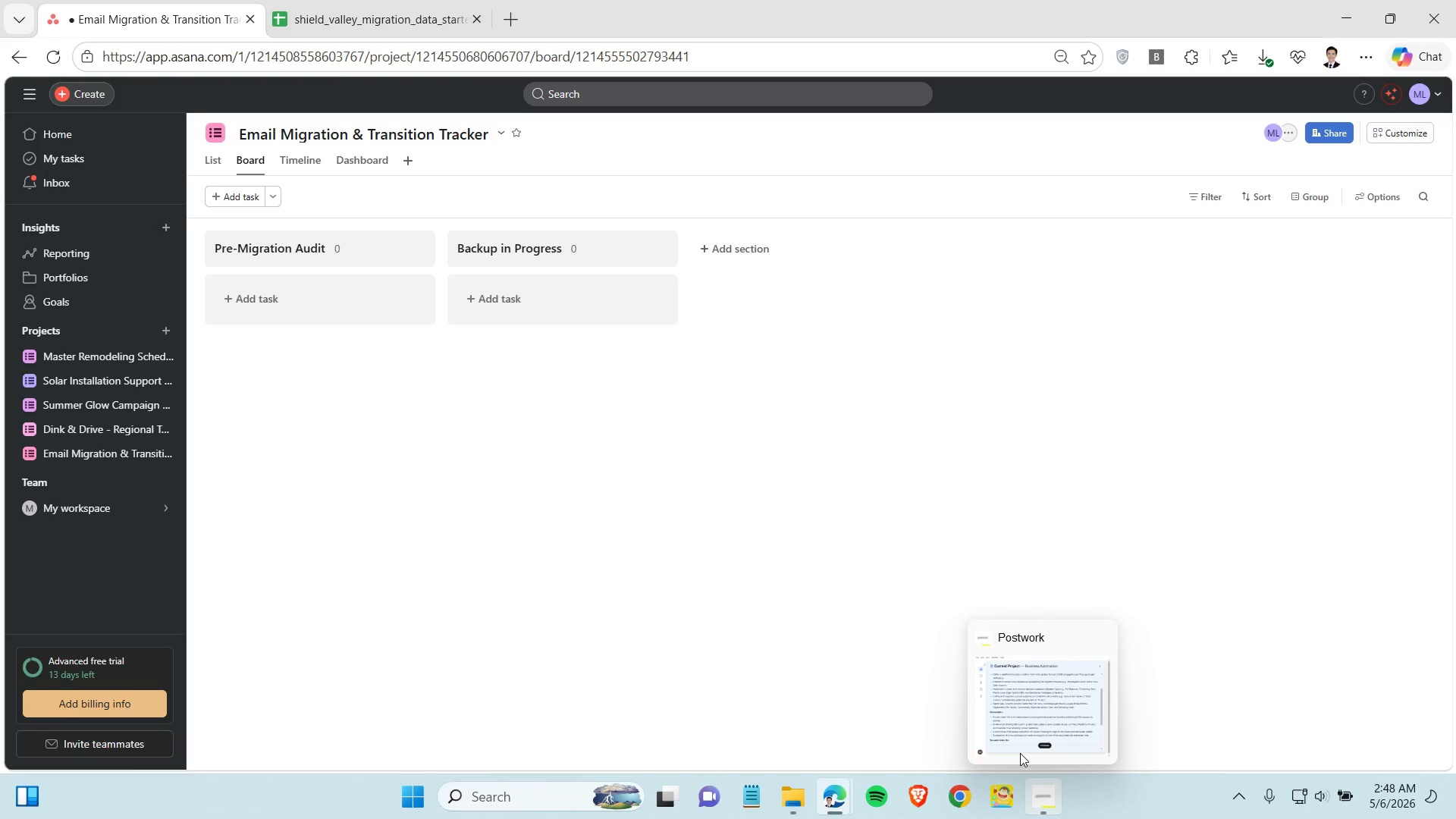 
left_click([381, 1])
 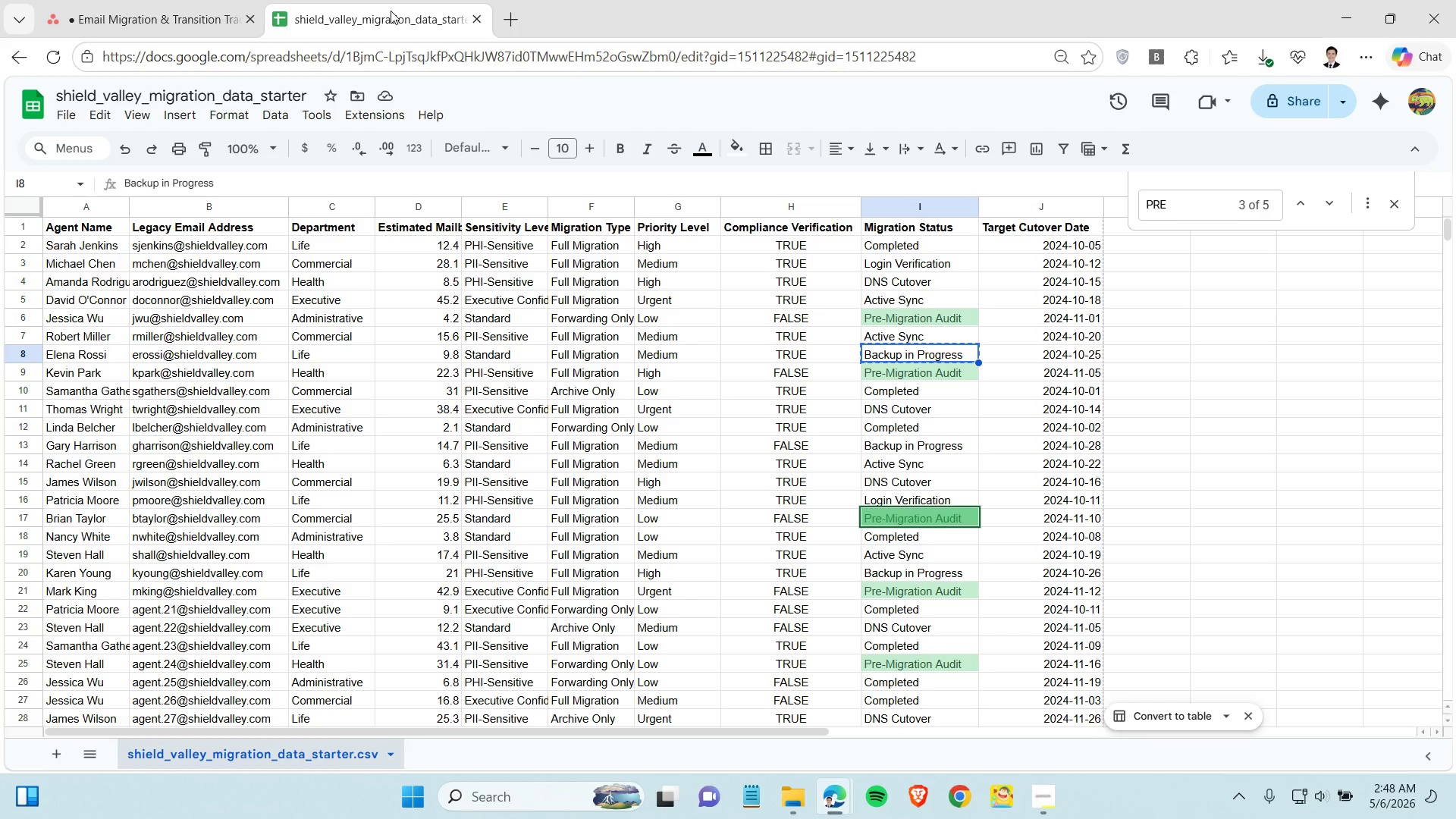 
wait(6.98)
 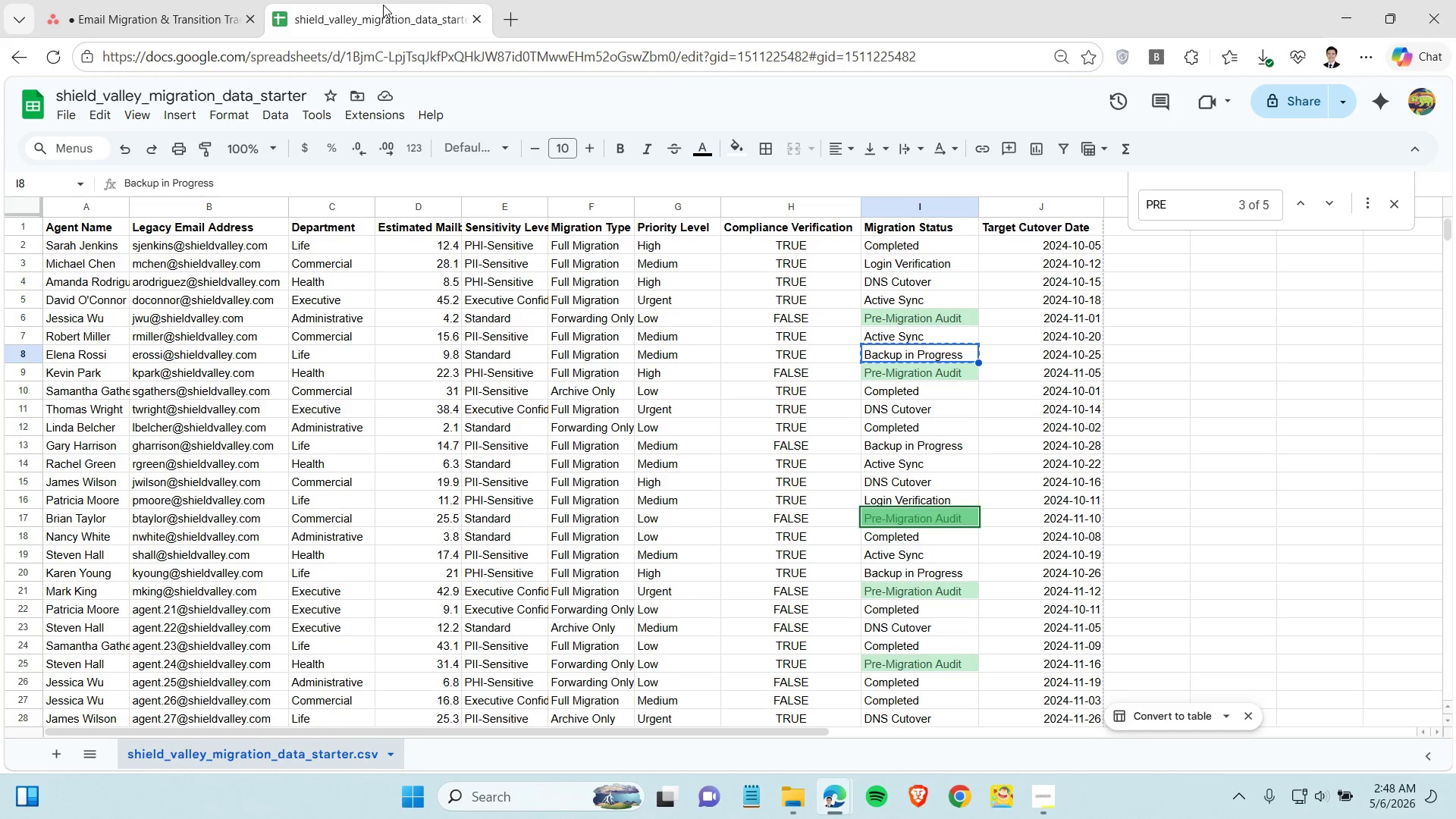 
left_click([1044, 786])